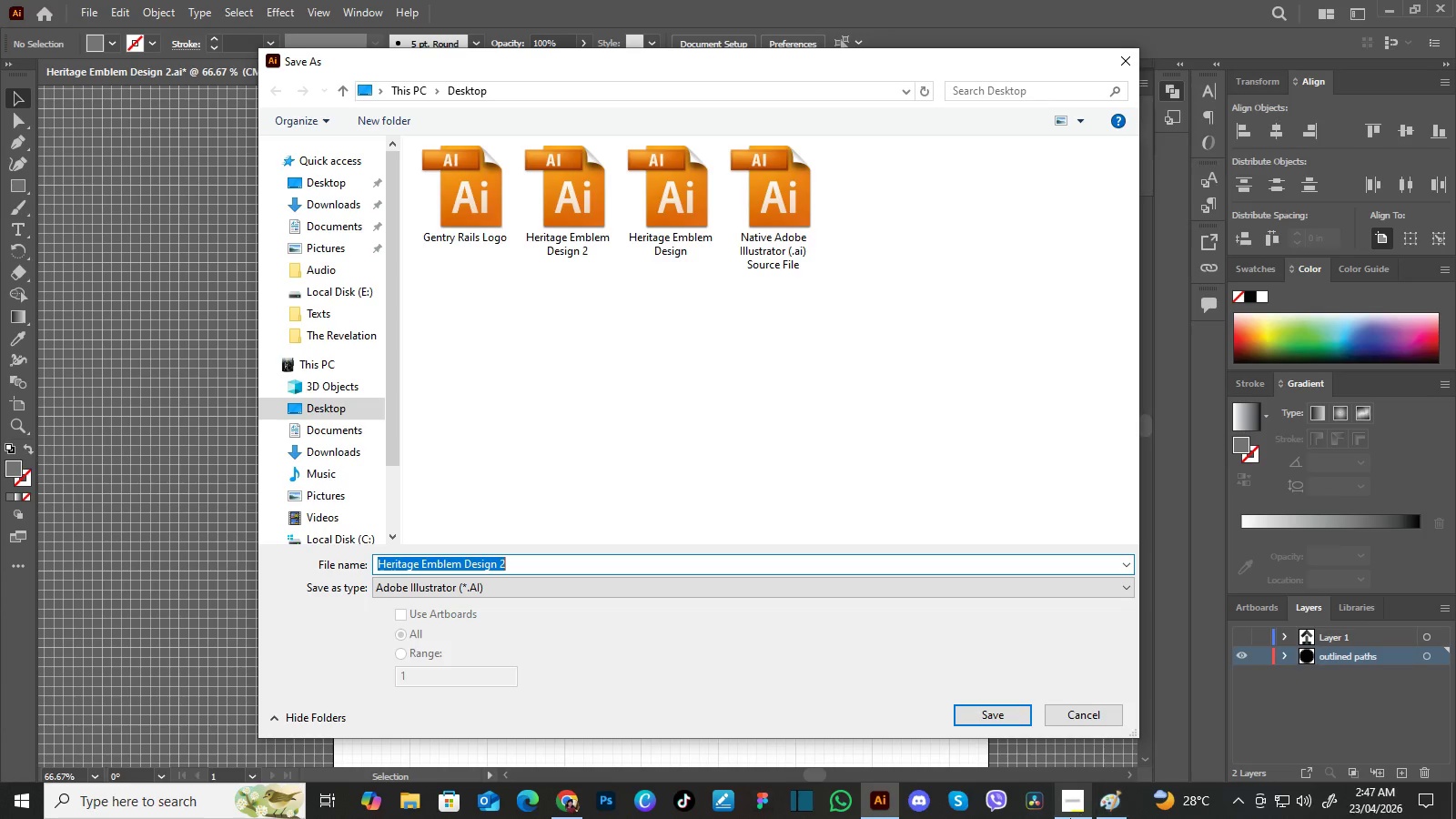 
left_click([1070, 818])